 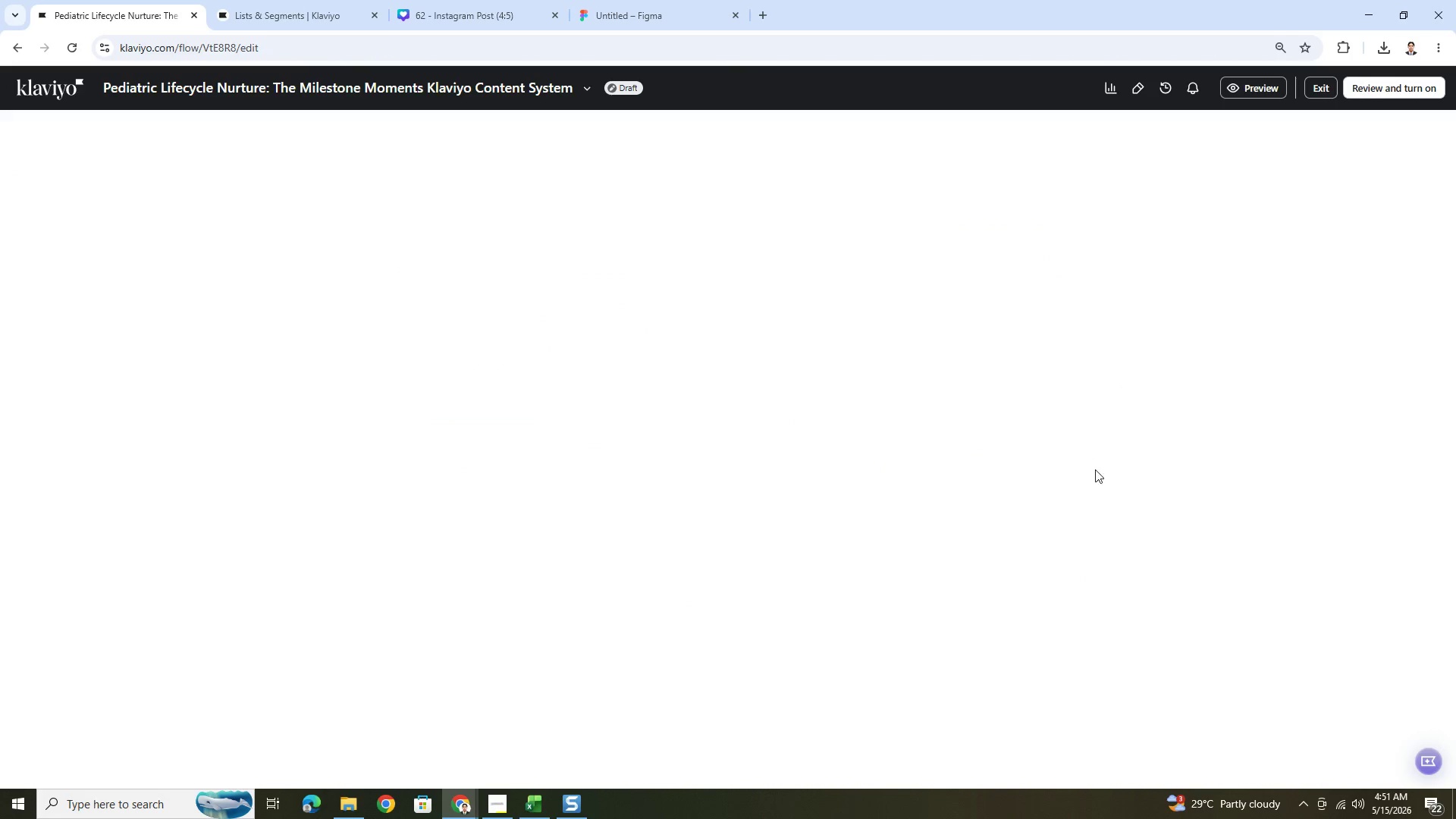 
scroll: coordinate [1113, 491], scroll_direction: down, amount: 4.0
 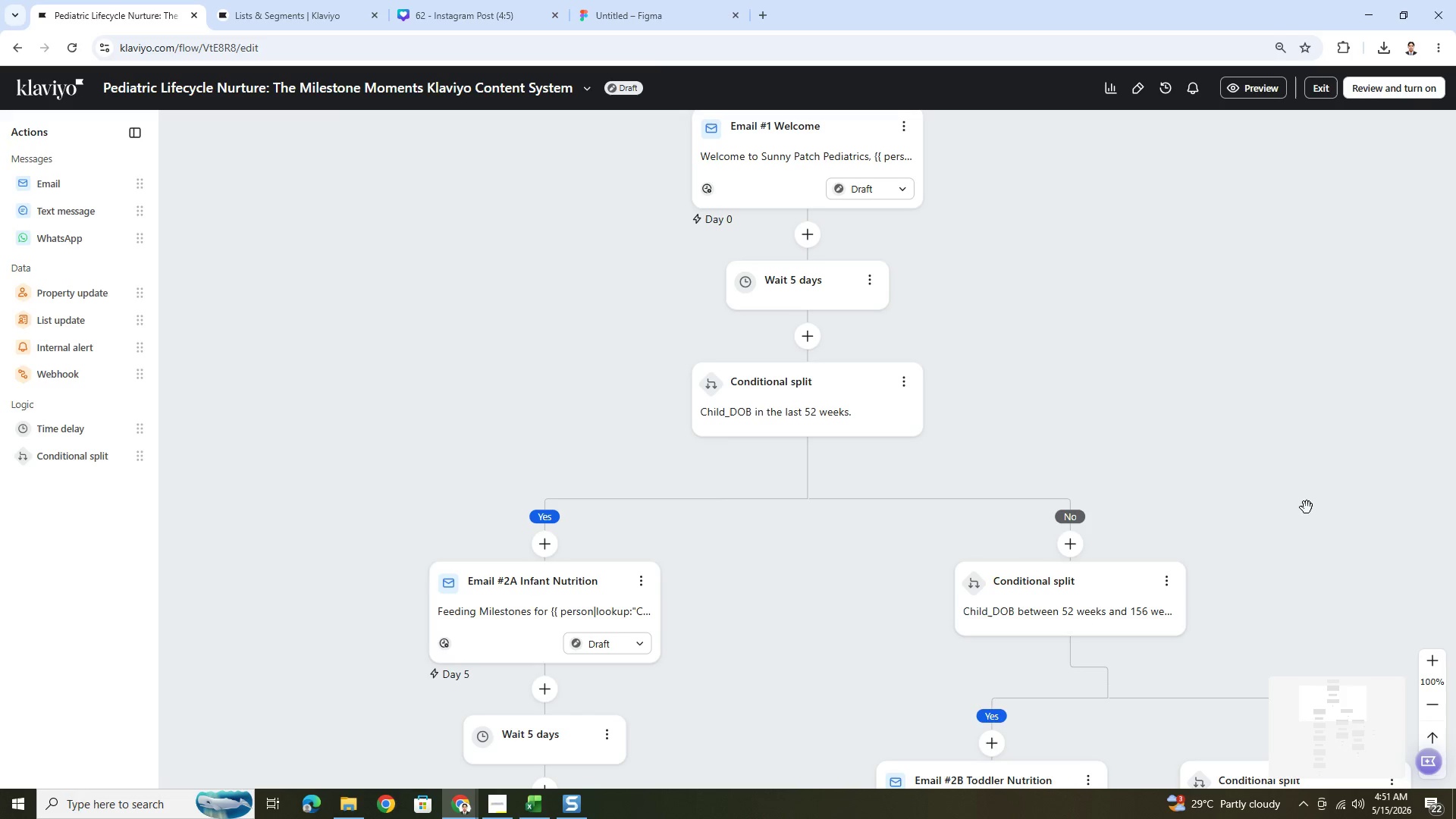 
left_click_drag(start_coordinate=[1292, 507], to_coordinate=[1004, 381])
 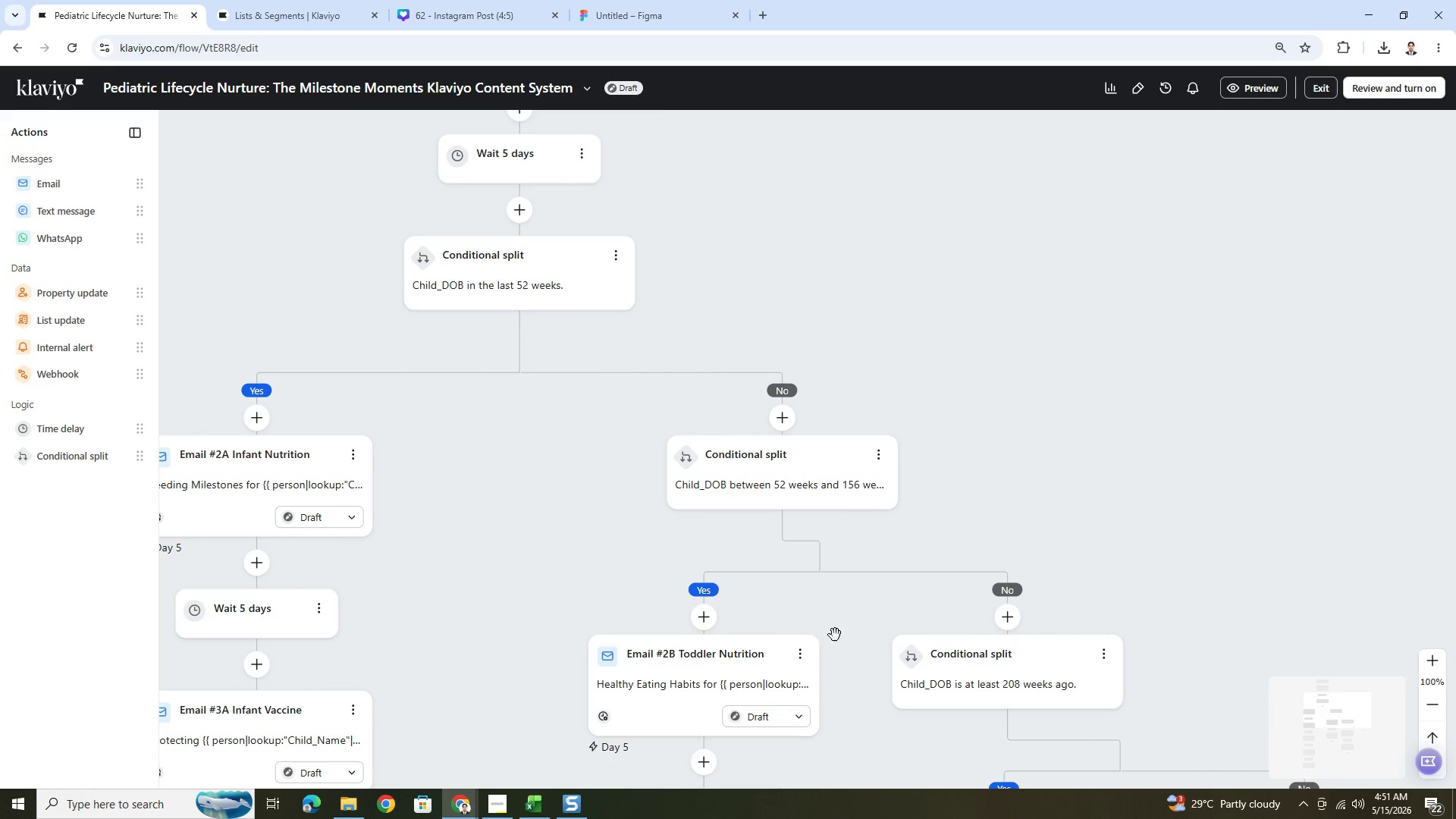 
left_click_drag(start_coordinate=[852, 633], to_coordinate=[931, 325])
 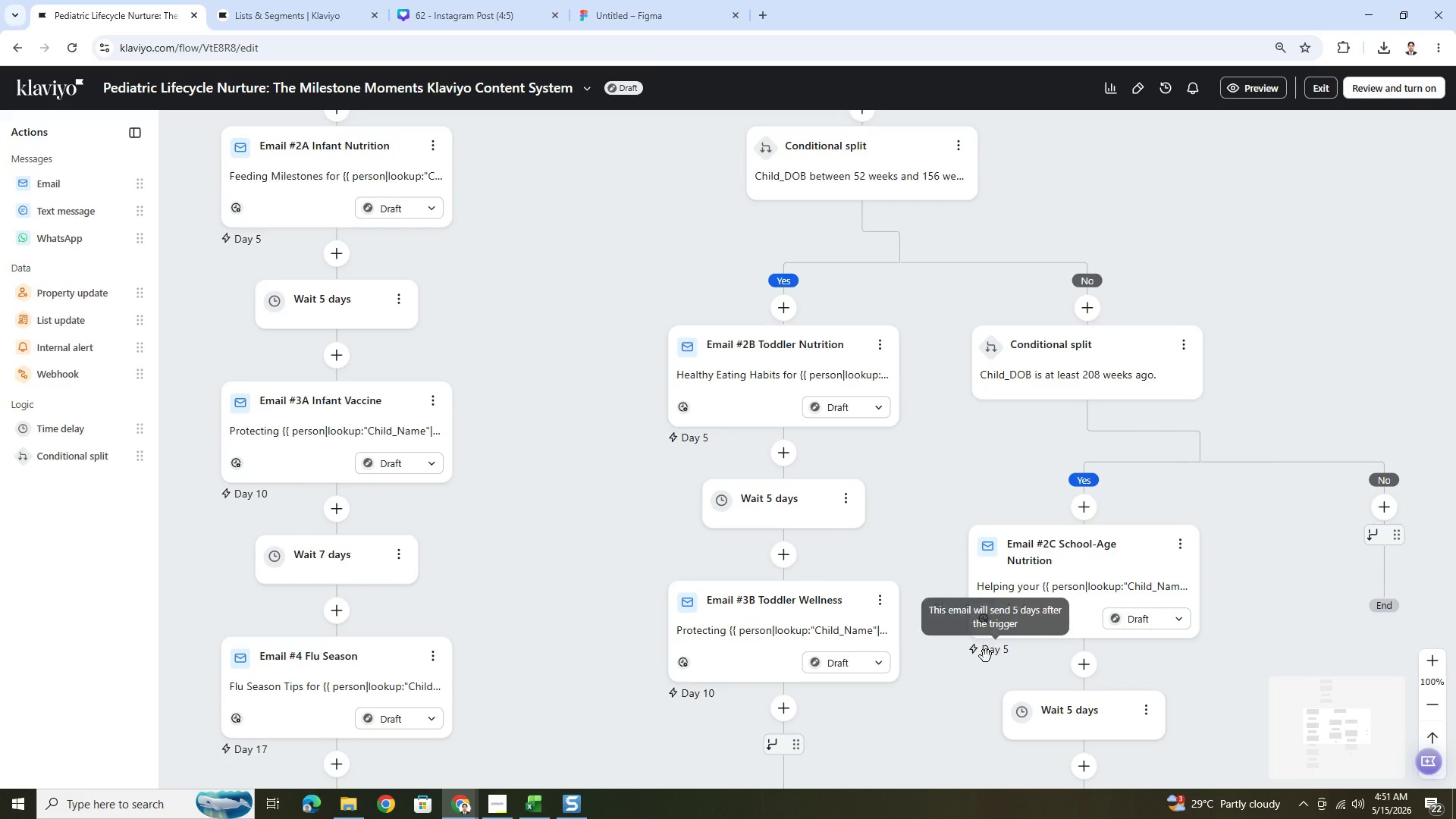 
left_click_drag(start_coordinate=[952, 696], to_coordinate=[937, 668])
 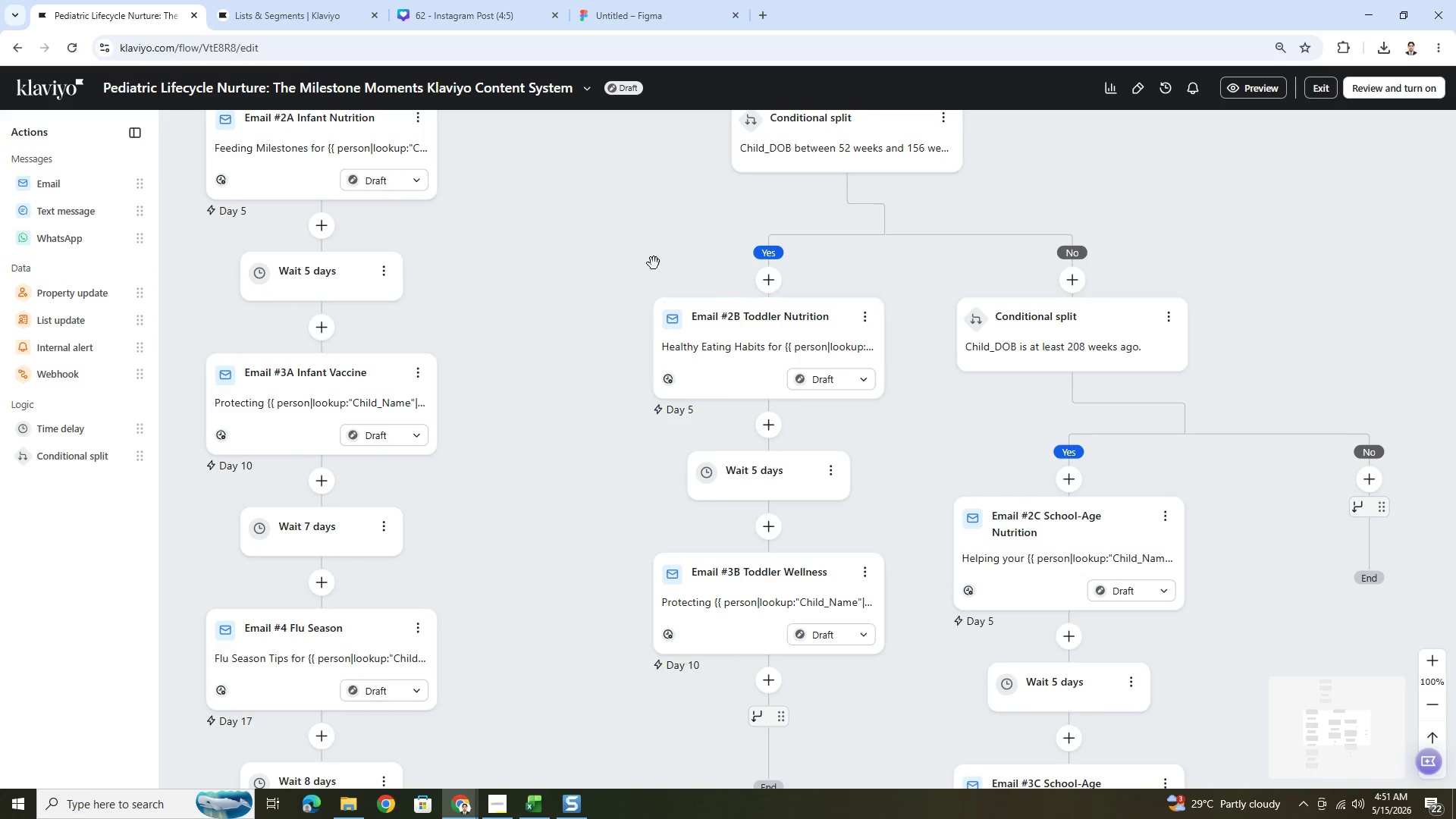 
left_click_drag(start_coordinate=[645, 253], to_coordinate=[640, 588])
 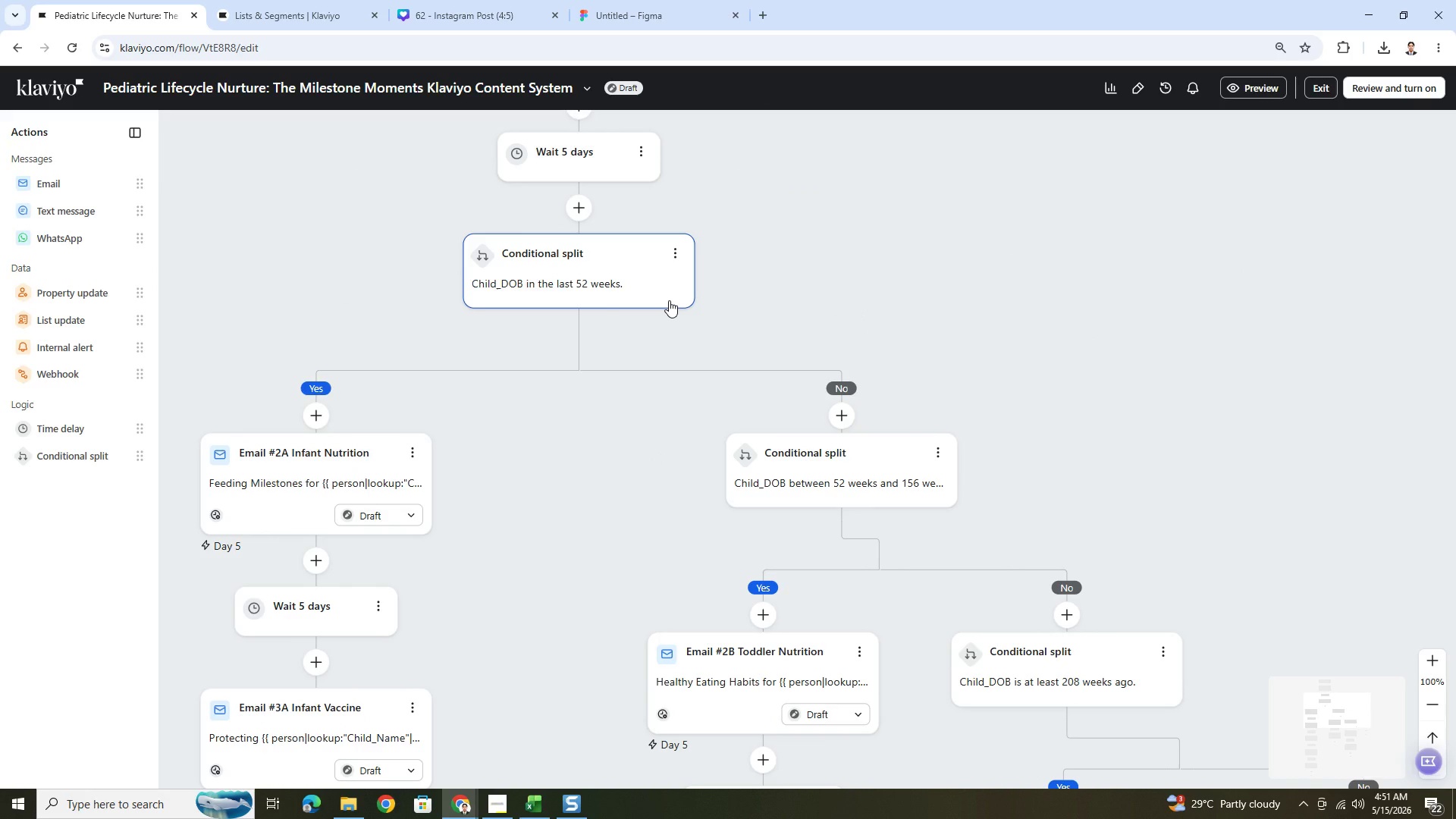 
wait(7.42)
 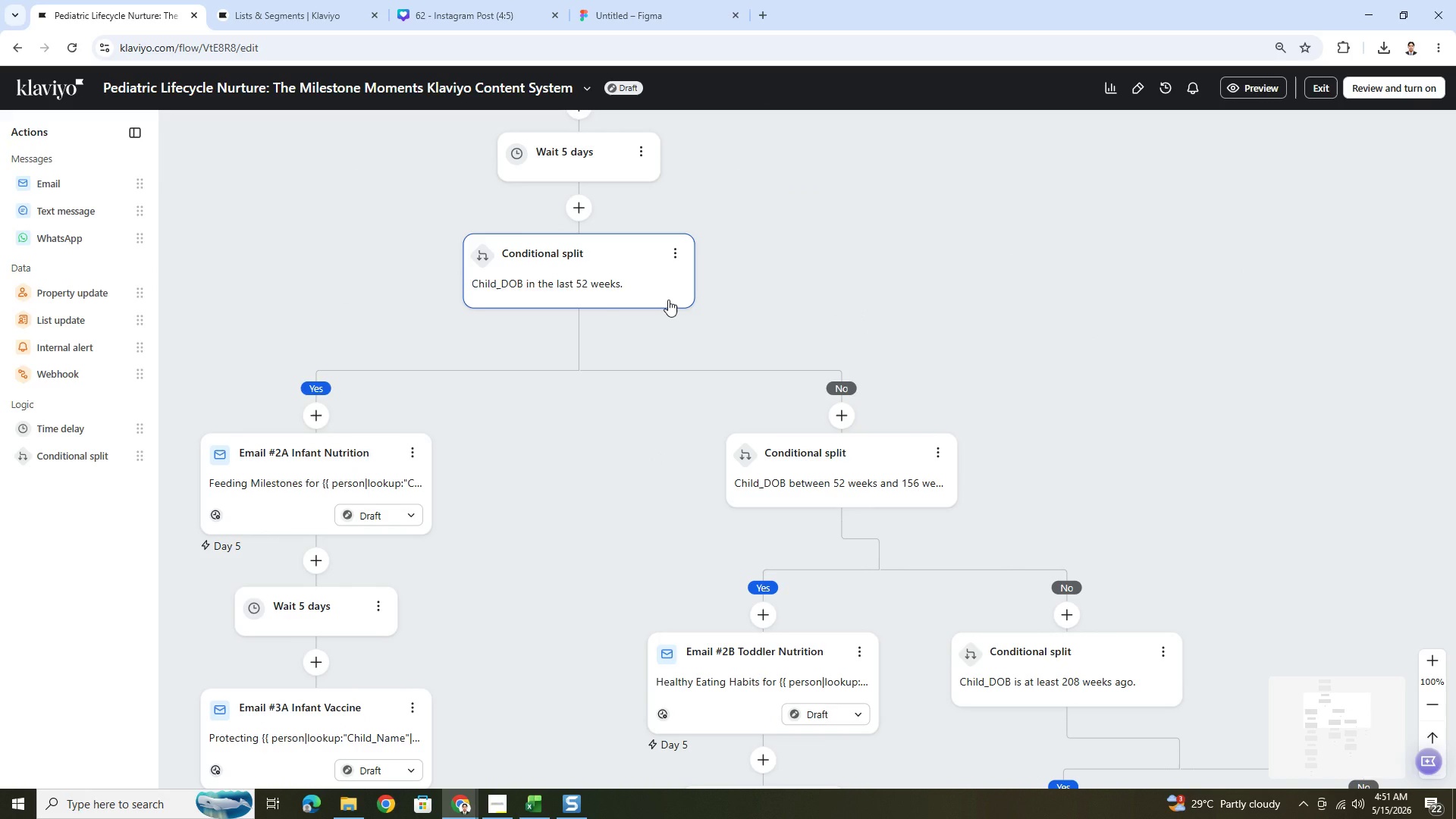 
left_click([678, 256])
 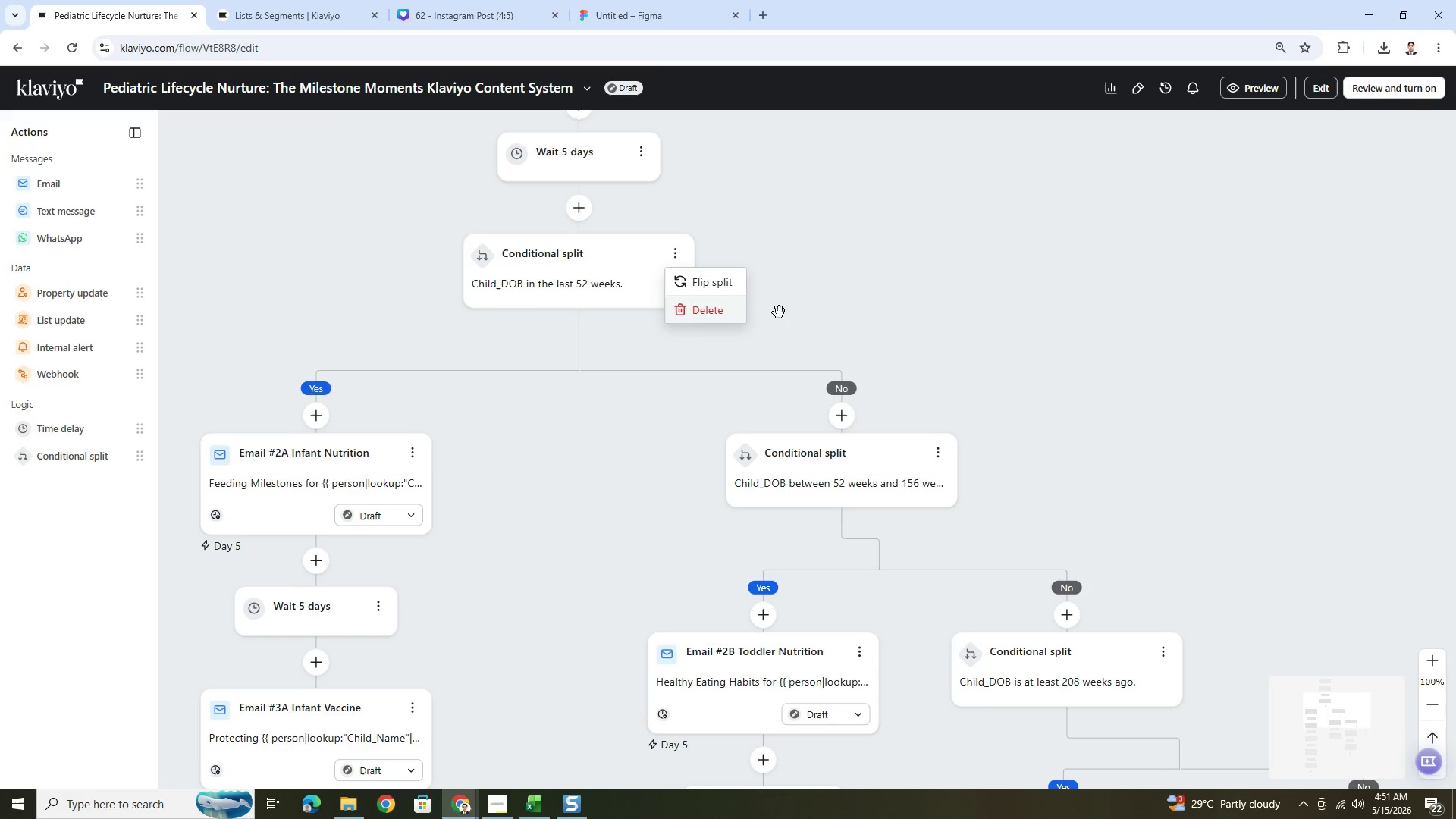 
left_click([626, 287])
 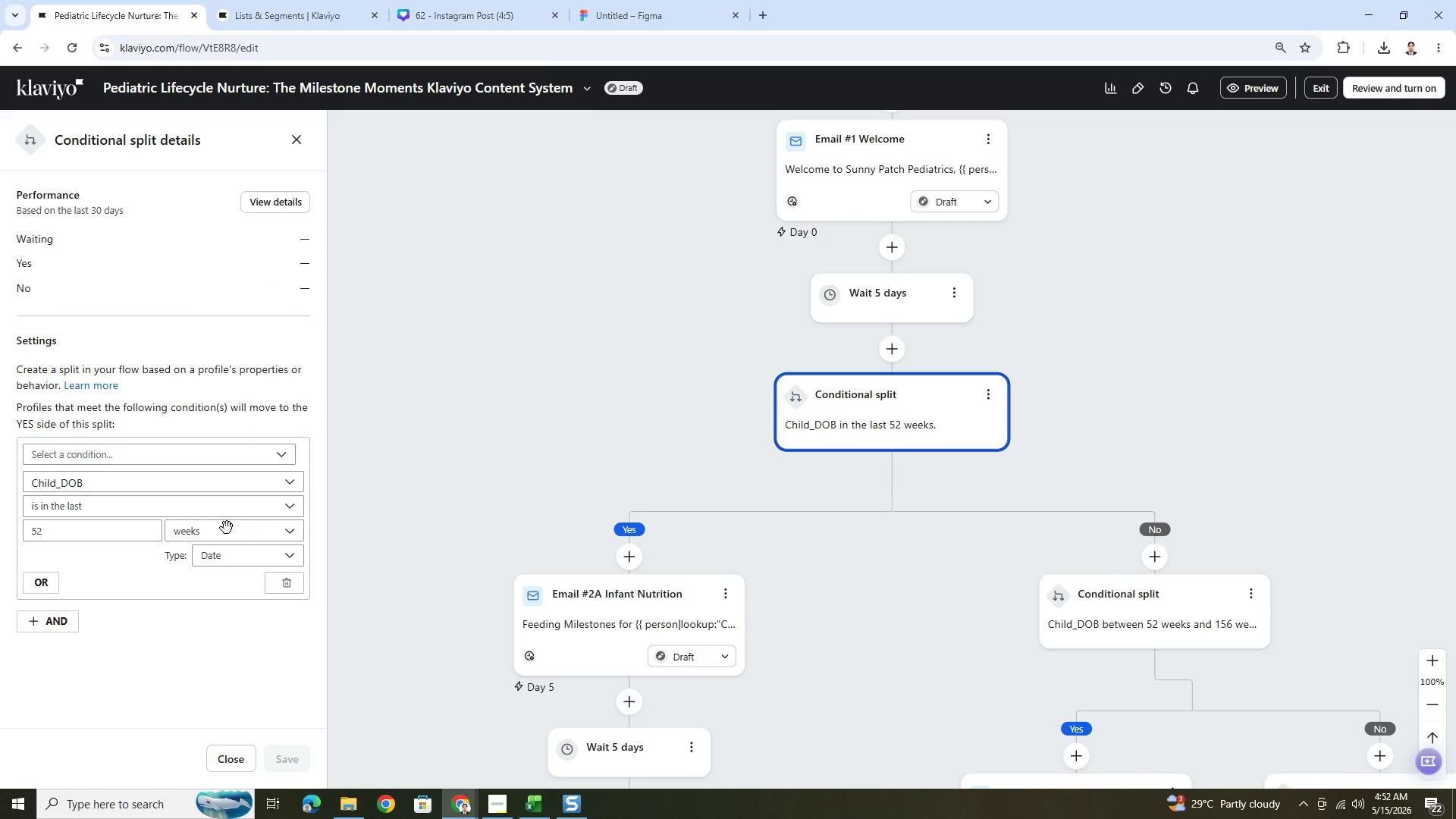 
left_click([93, 537])
 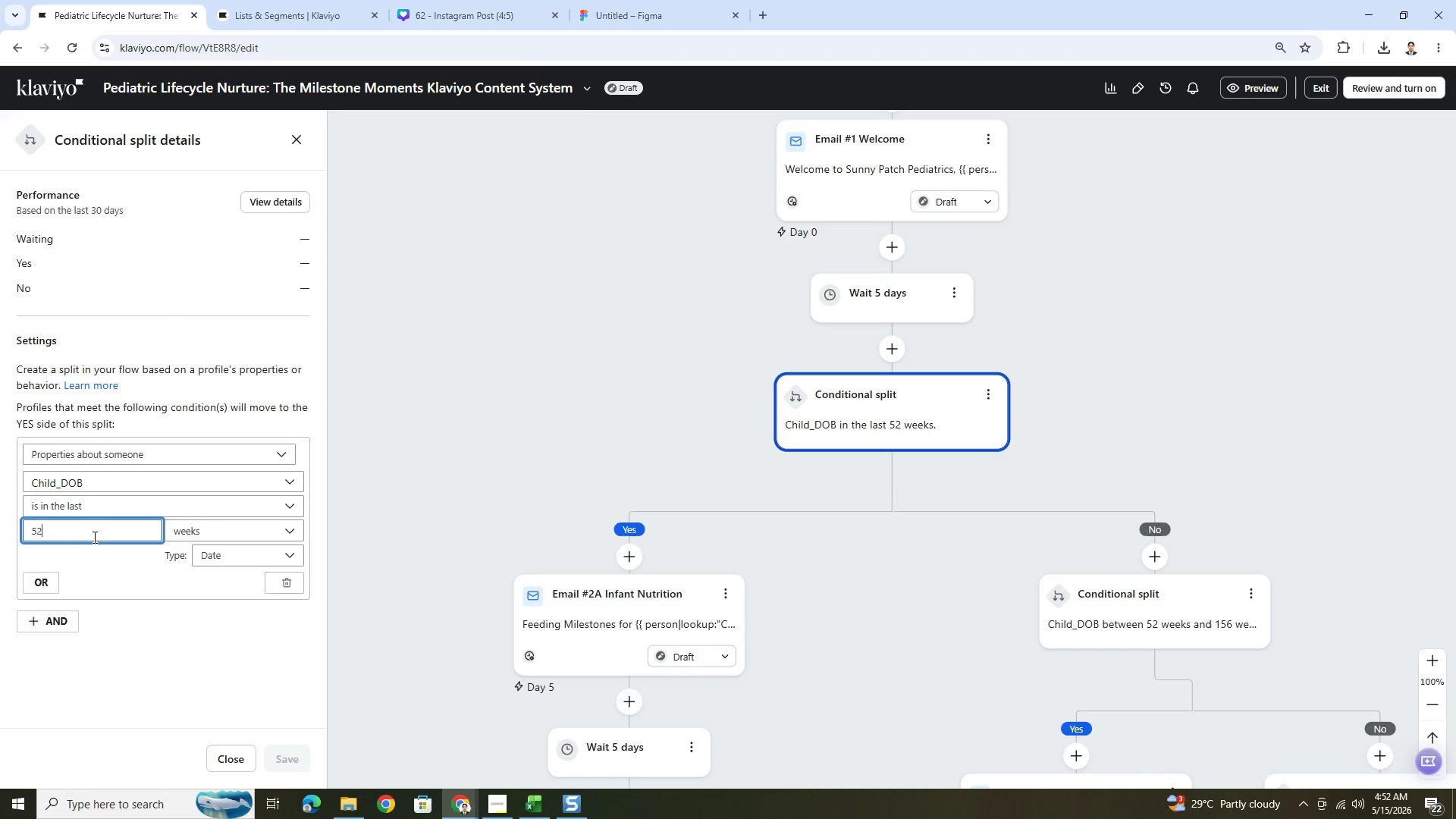 
key(Backspace)
 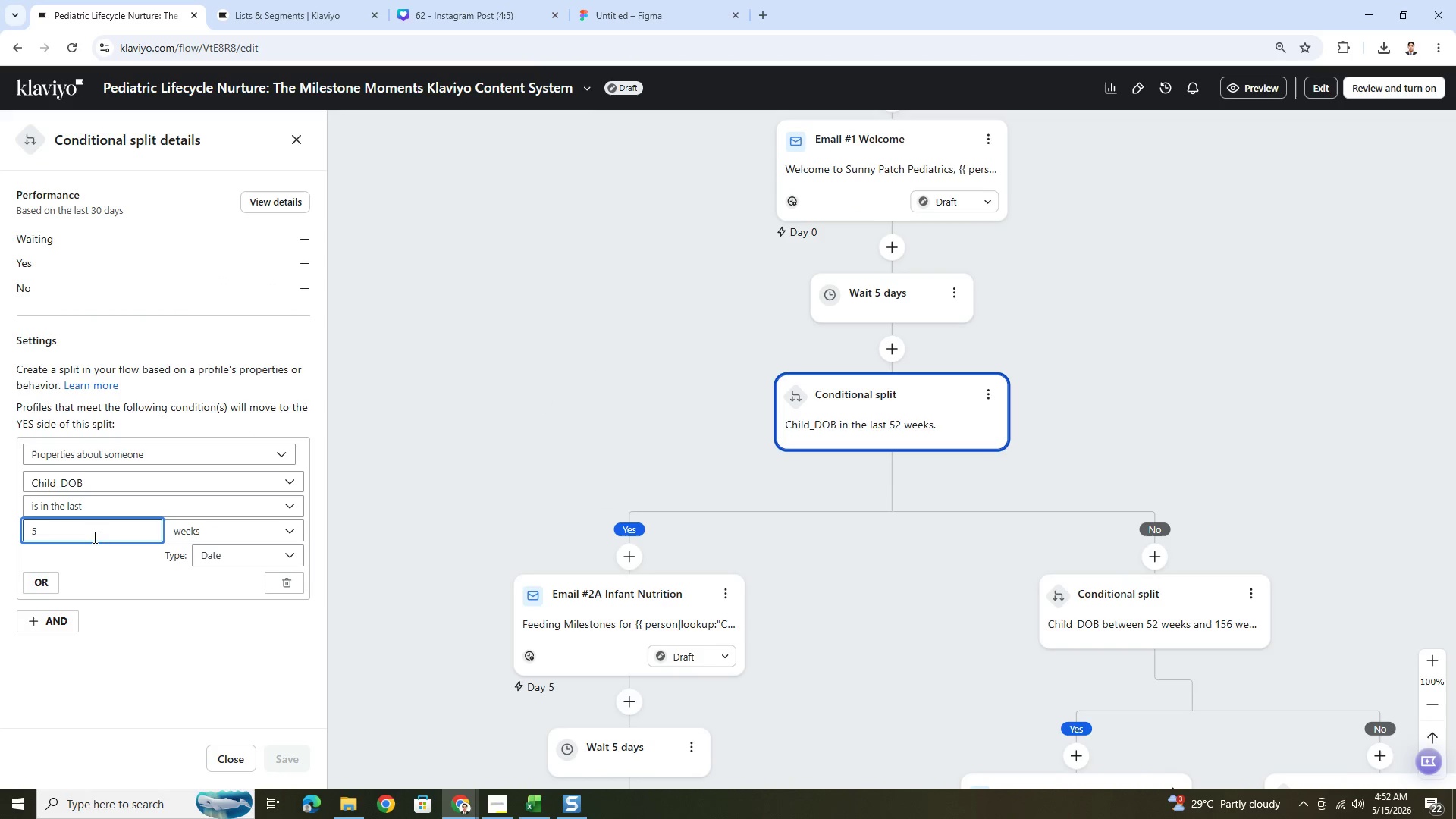 
key(Numpad0)
 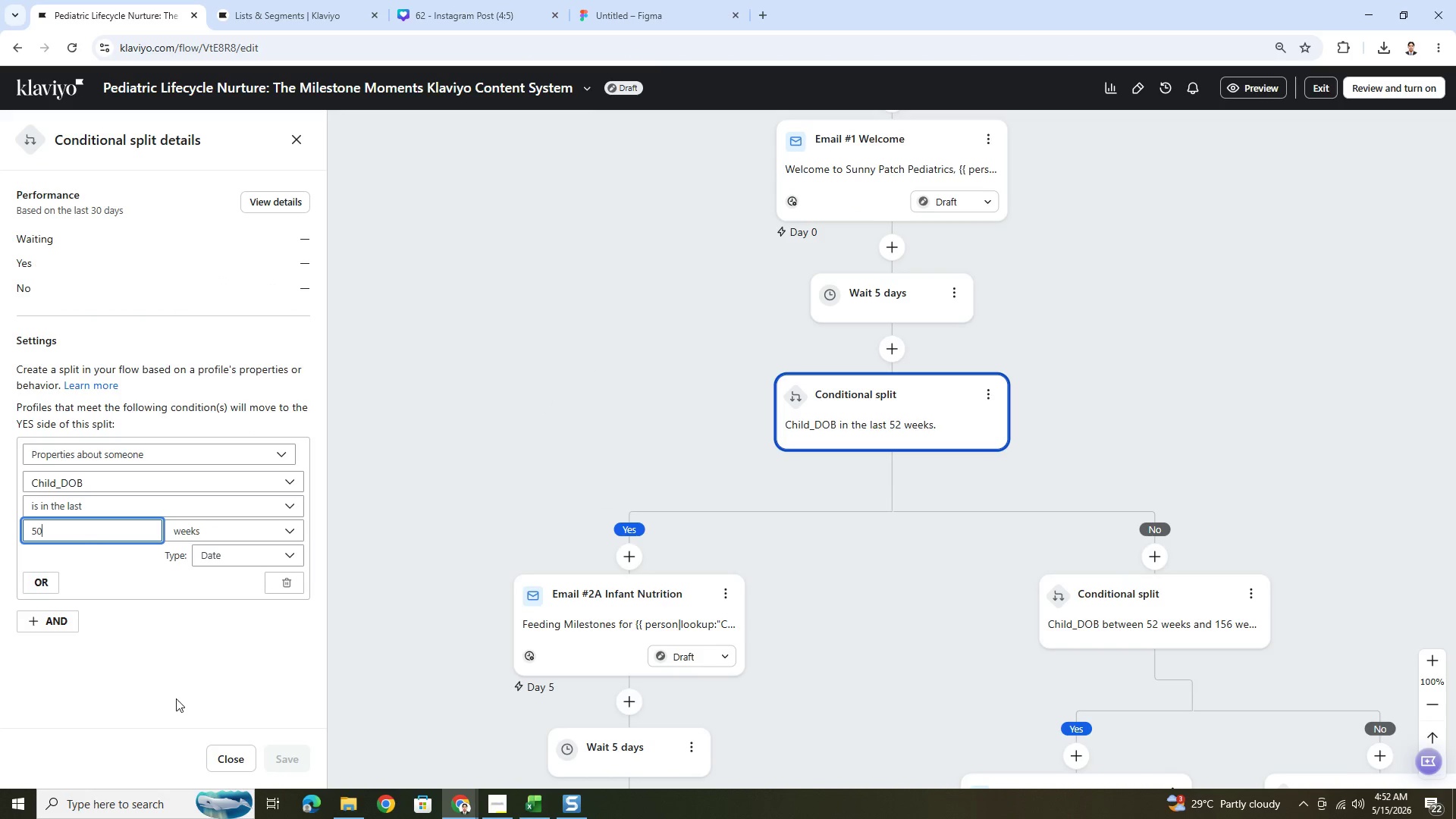 
left_click([240, 680])
 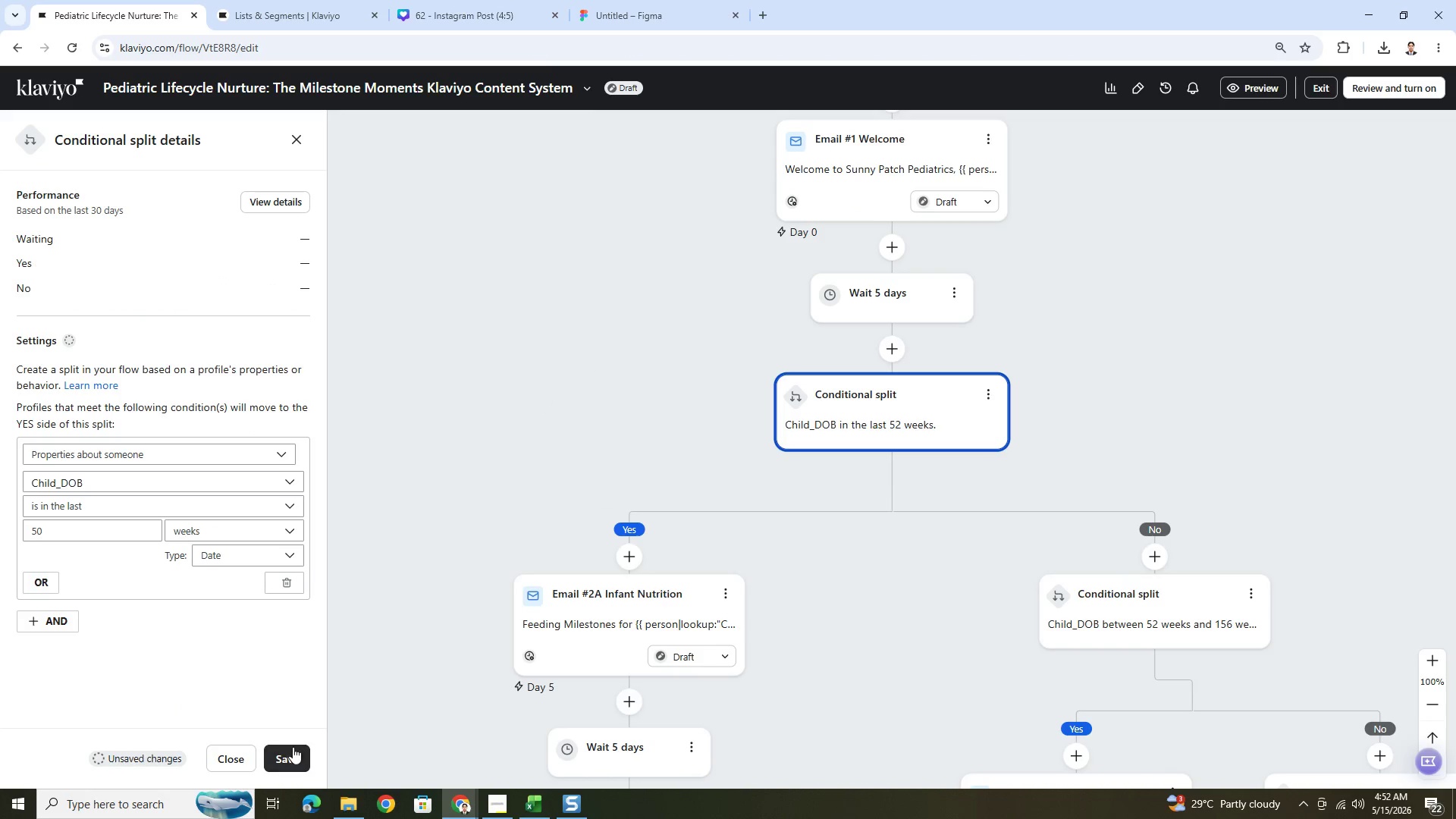 
left_click([293, 752])
 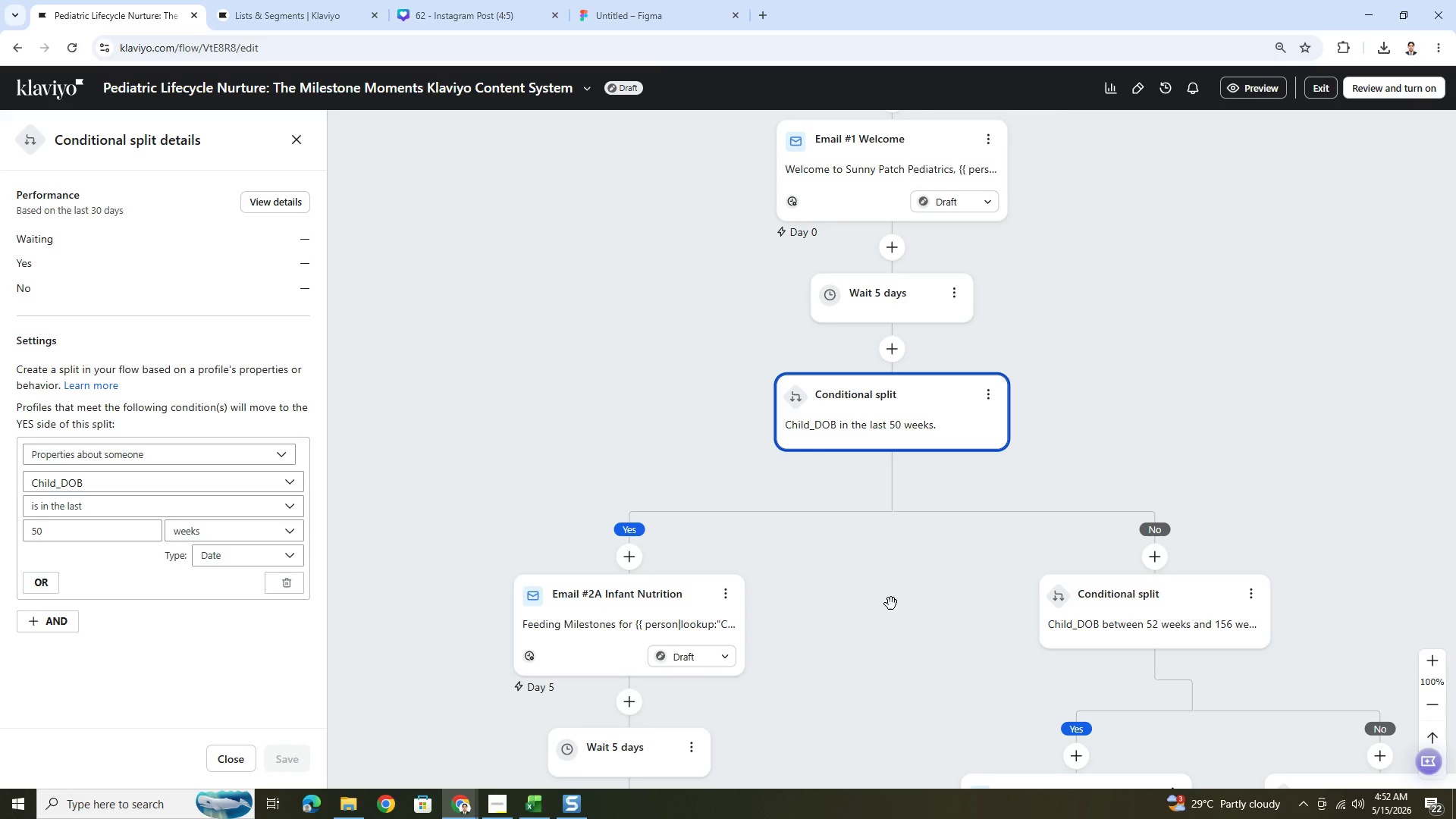 
left_click_drag(start_coordinate=[1230, 457], to_coordinate=[871, 321])
 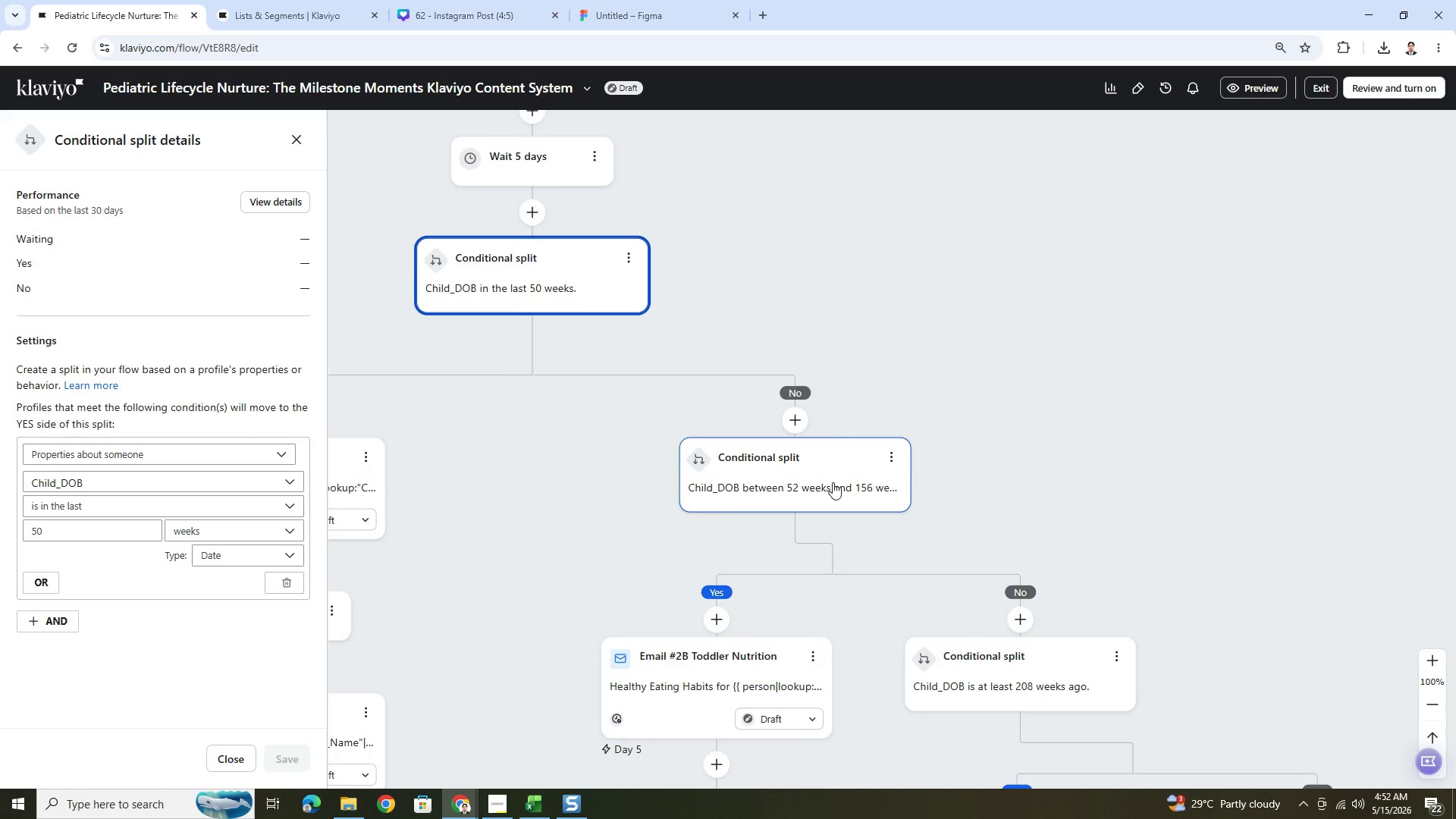 
left_click([832, 485])
 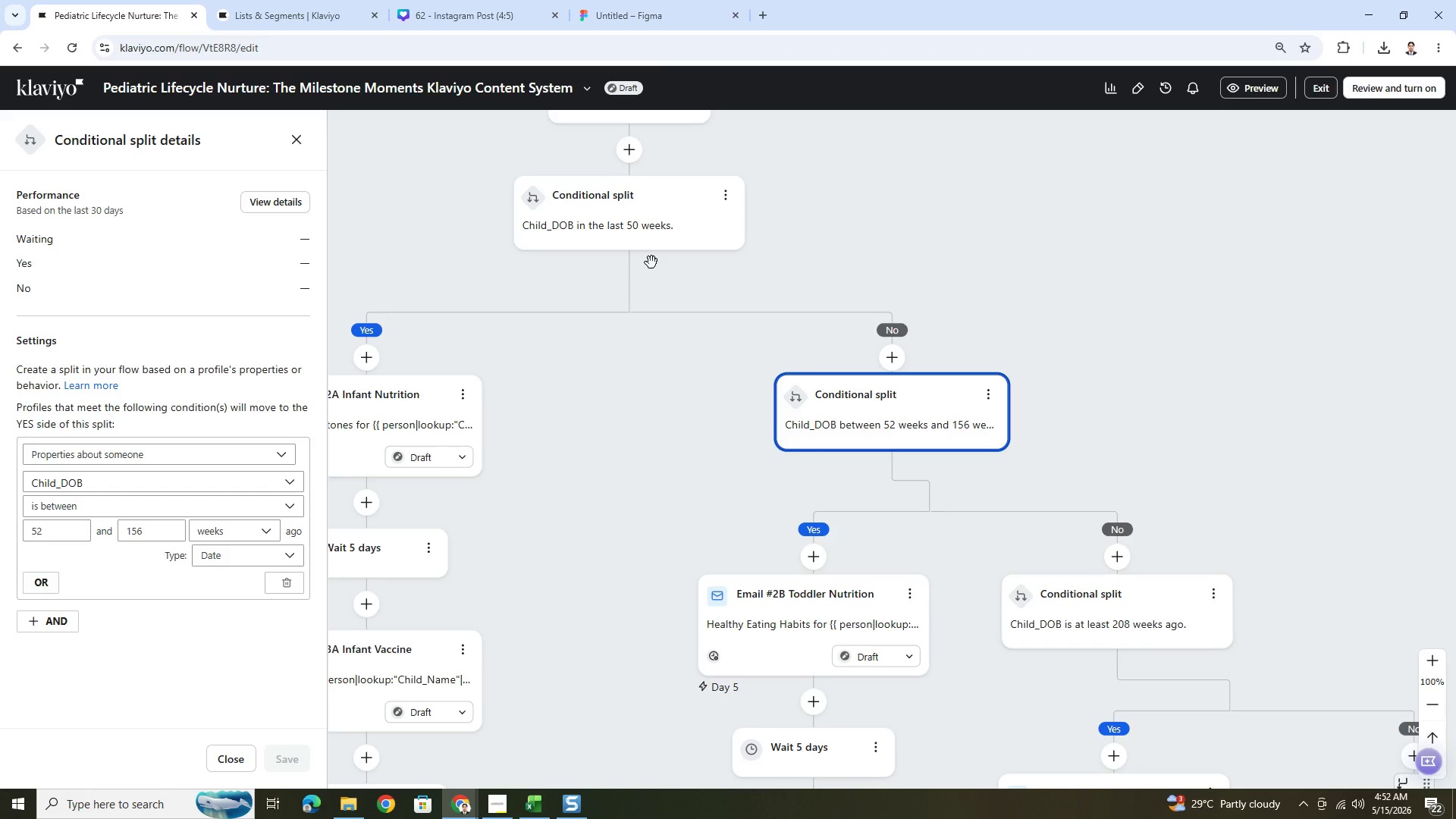 
wait(24.06)
 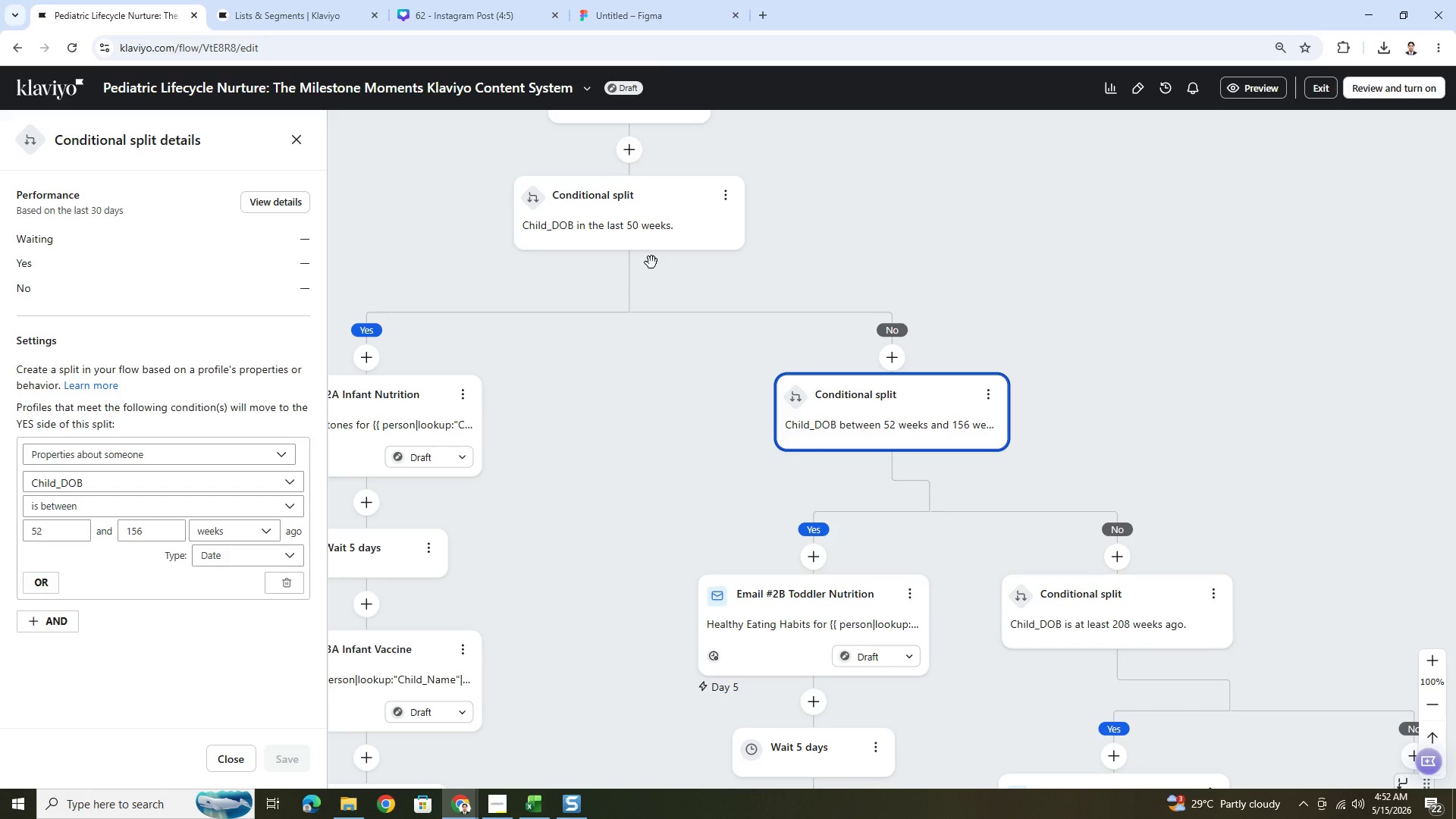 
left_click_drag(start_coordinate=[1036, 284], to_coordinate=[838, 235])
 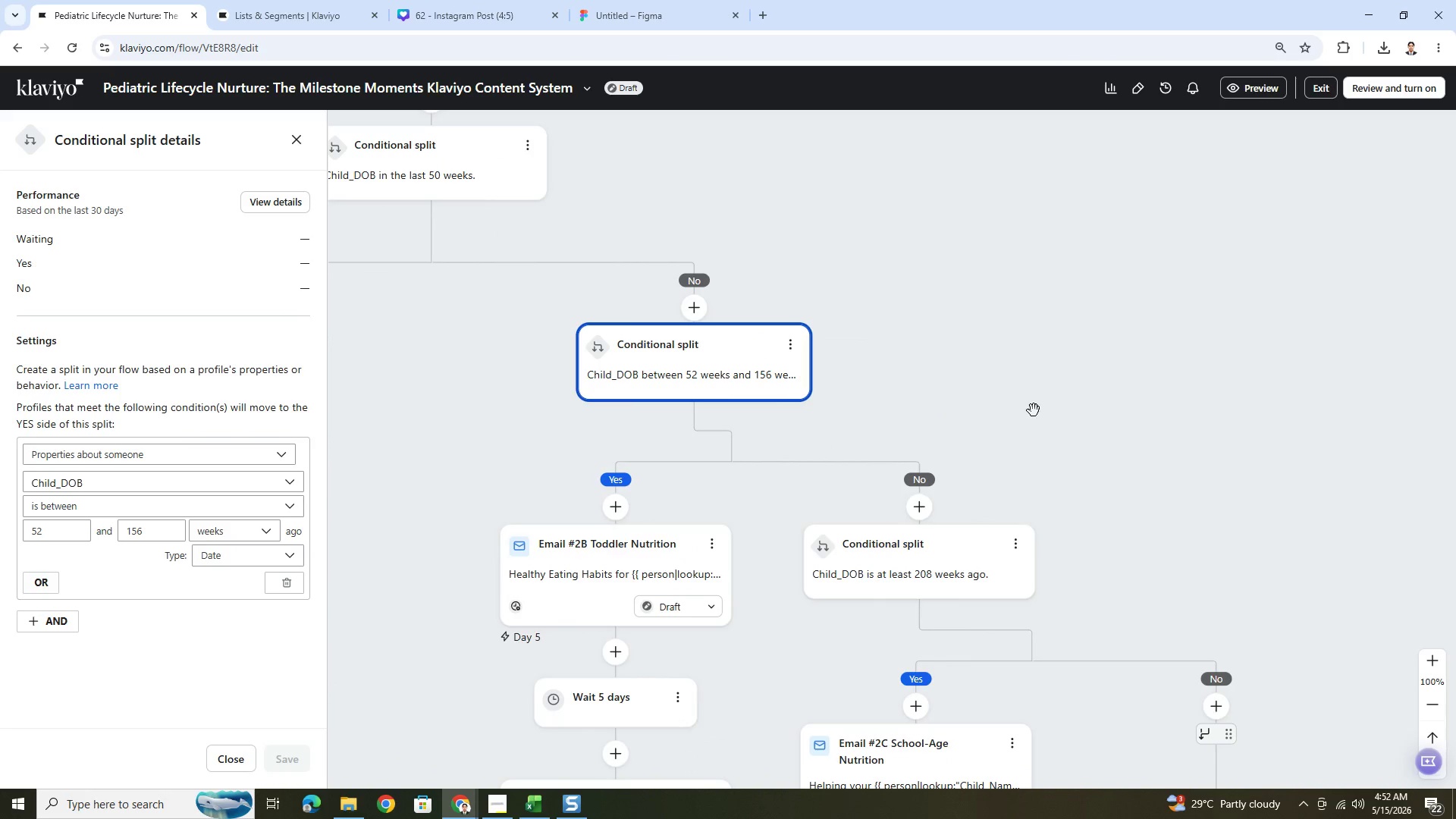 
left_click_drag(start_coordinate=[1048, 423], to_coordinate=[944, 371])
 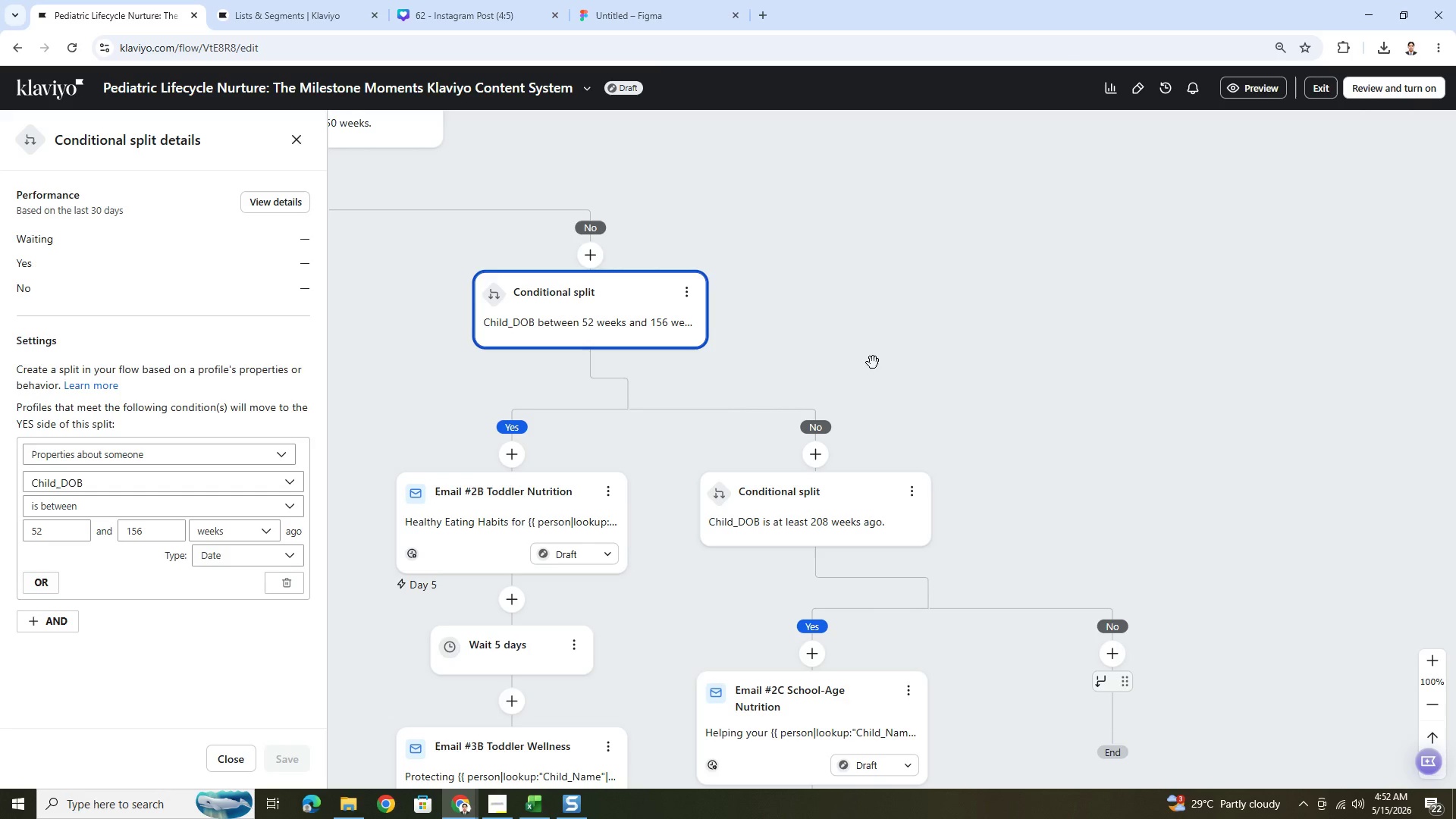 
wait(9.08)
 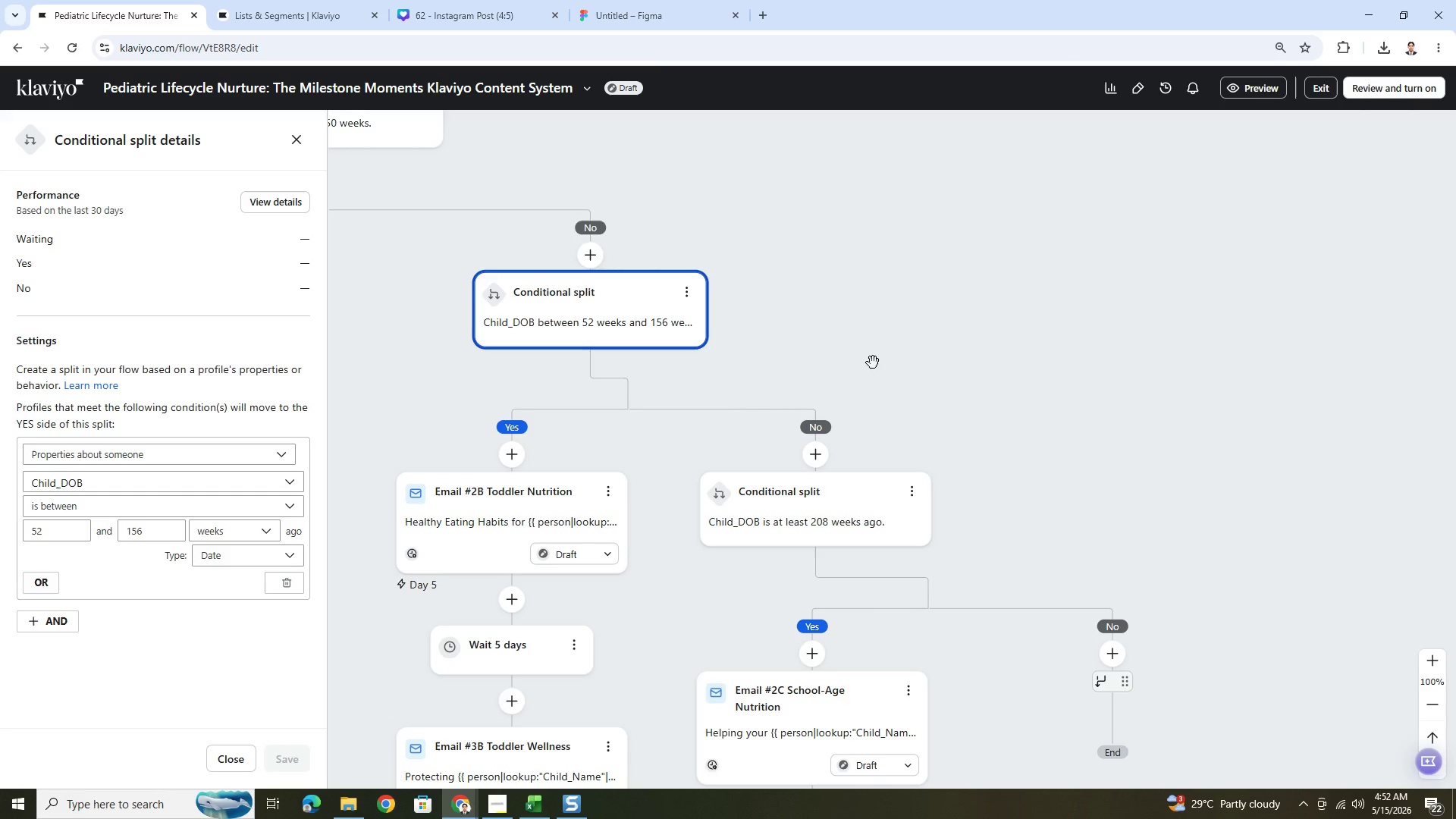 
left_click([626, 331])
 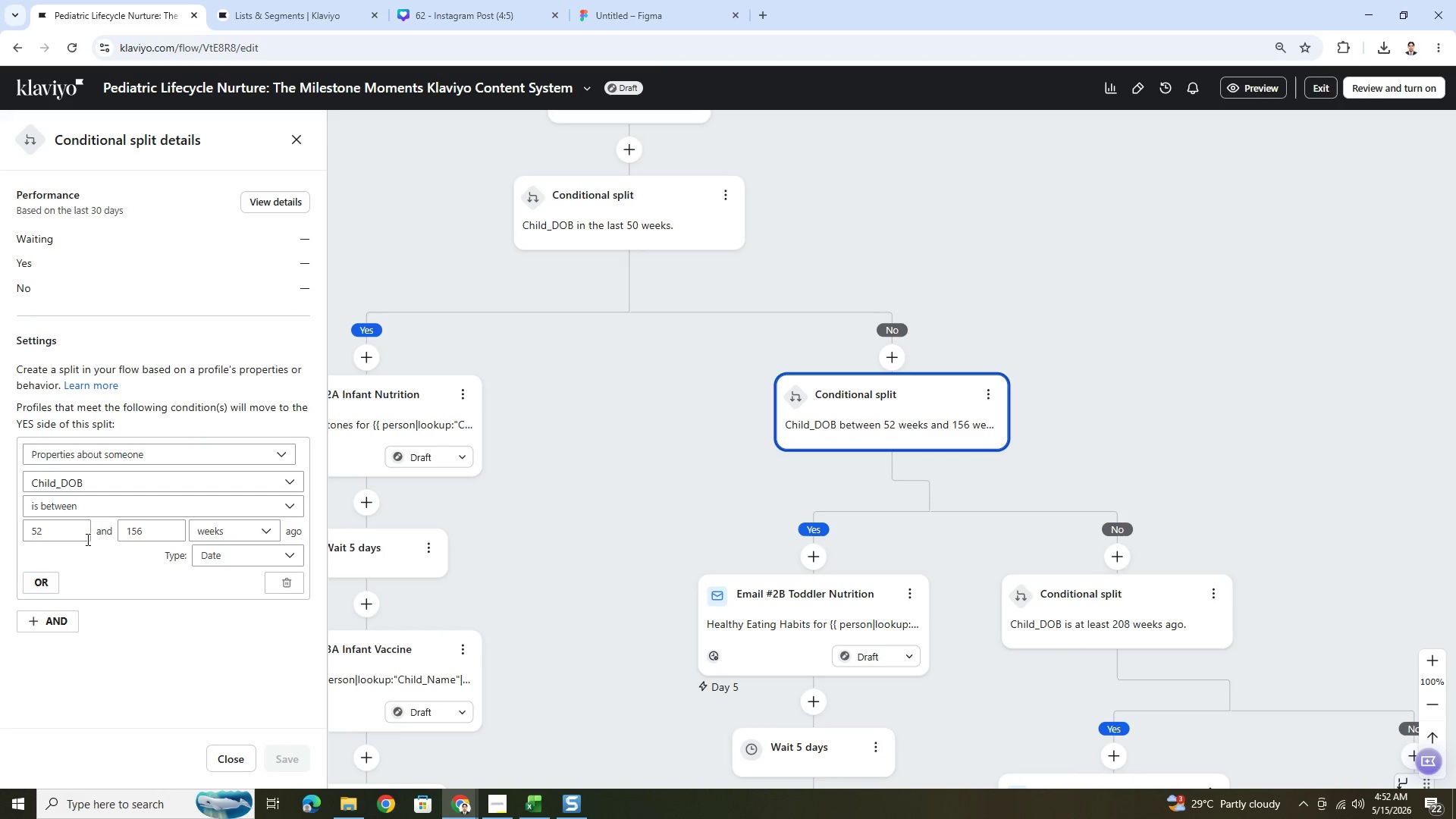 
left_click([70, 533])
 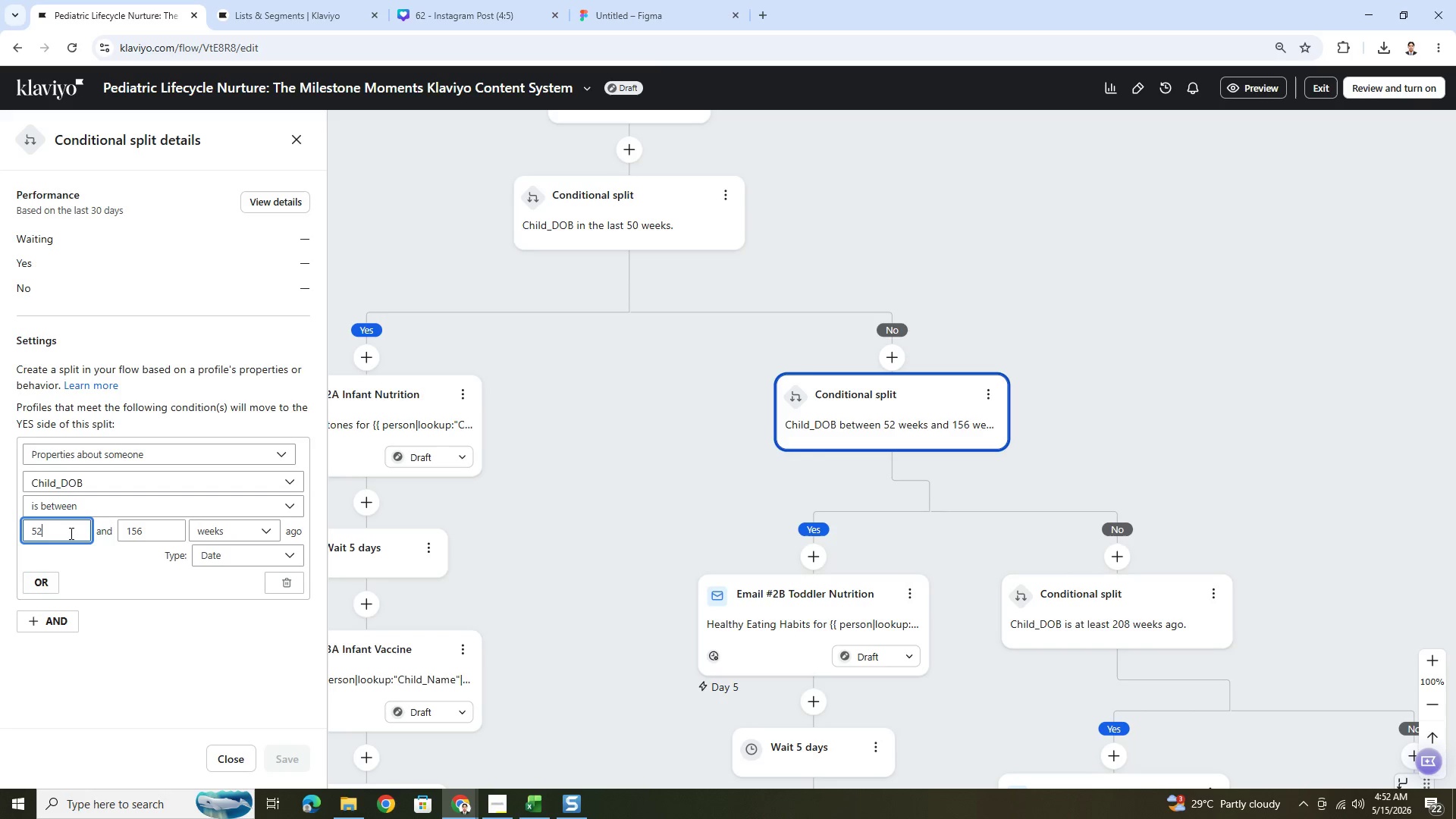 
key(Backspace)
 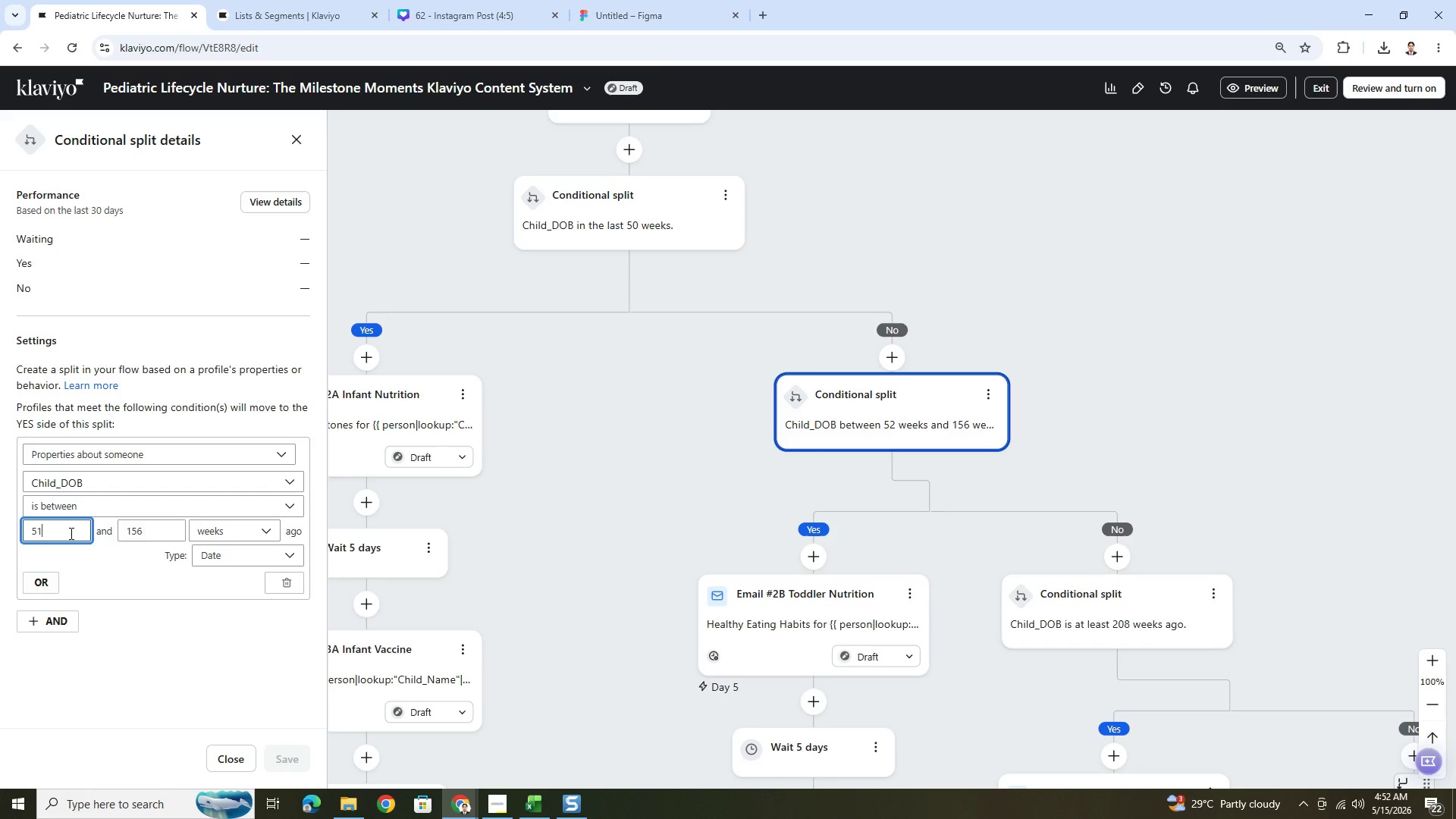 
key(1)
 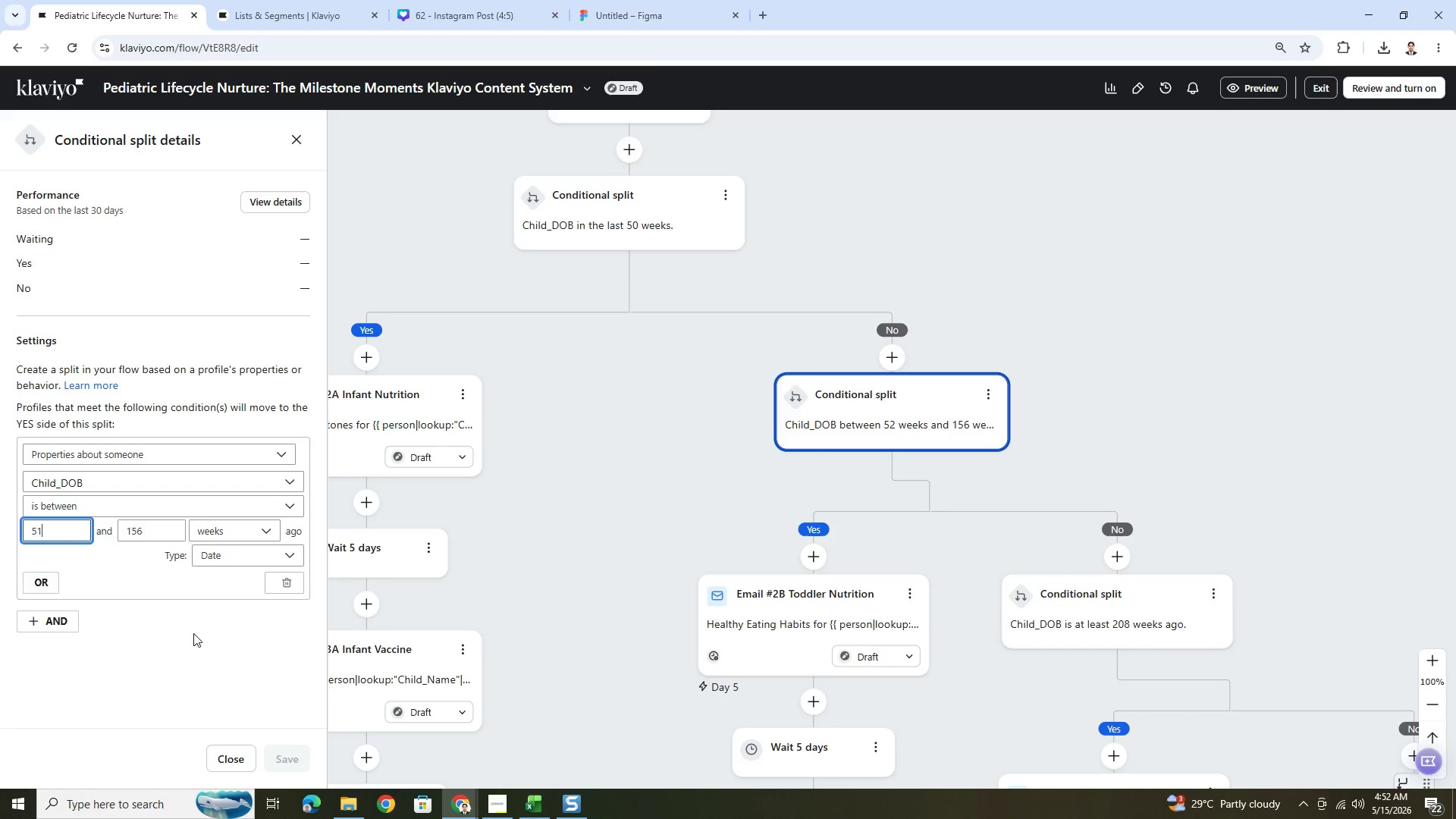 
wait(6.08)
 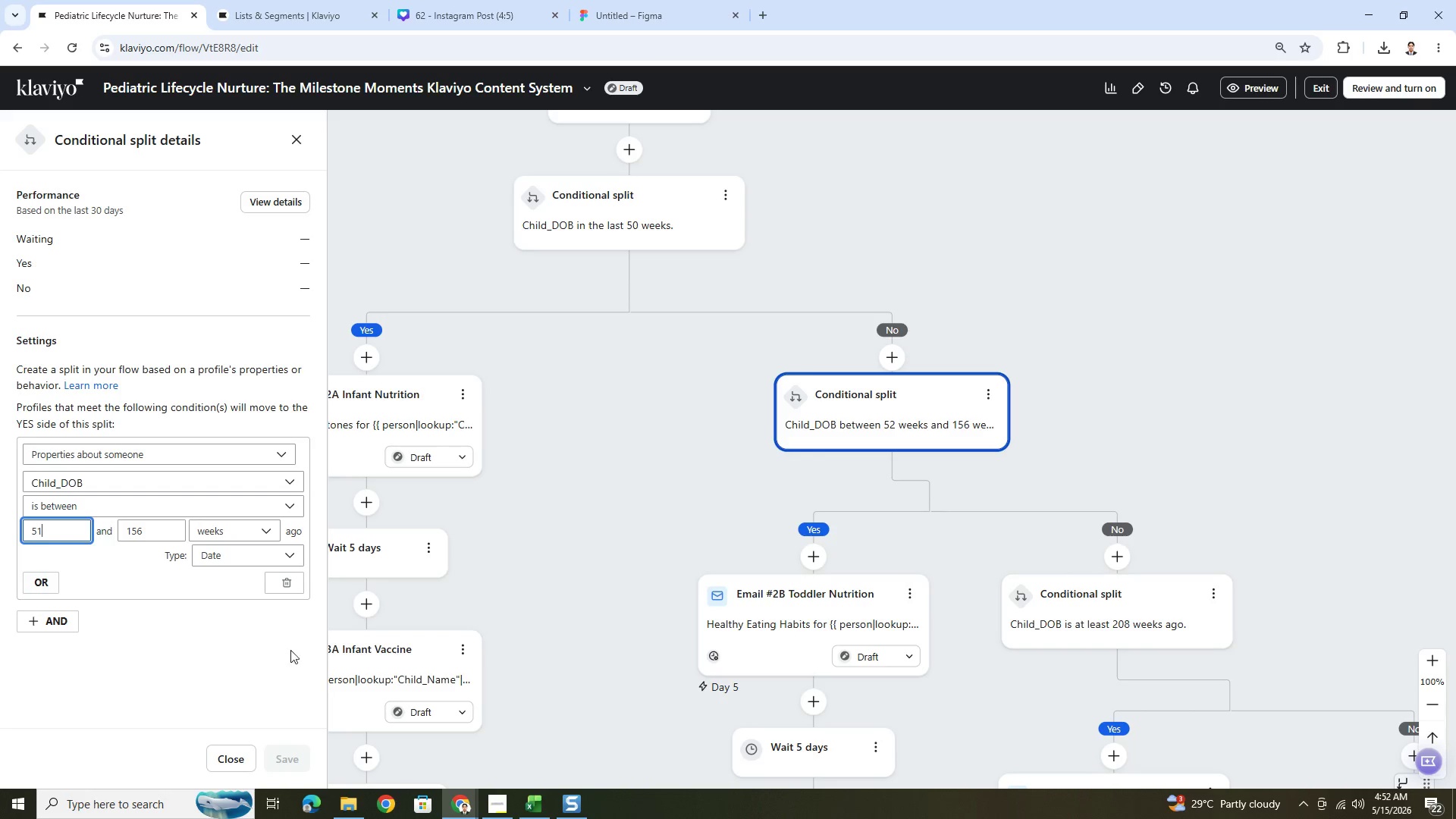 
left_click_drag(start_coordinate=[1148, 418], to_coordinate=[1006, 369])
 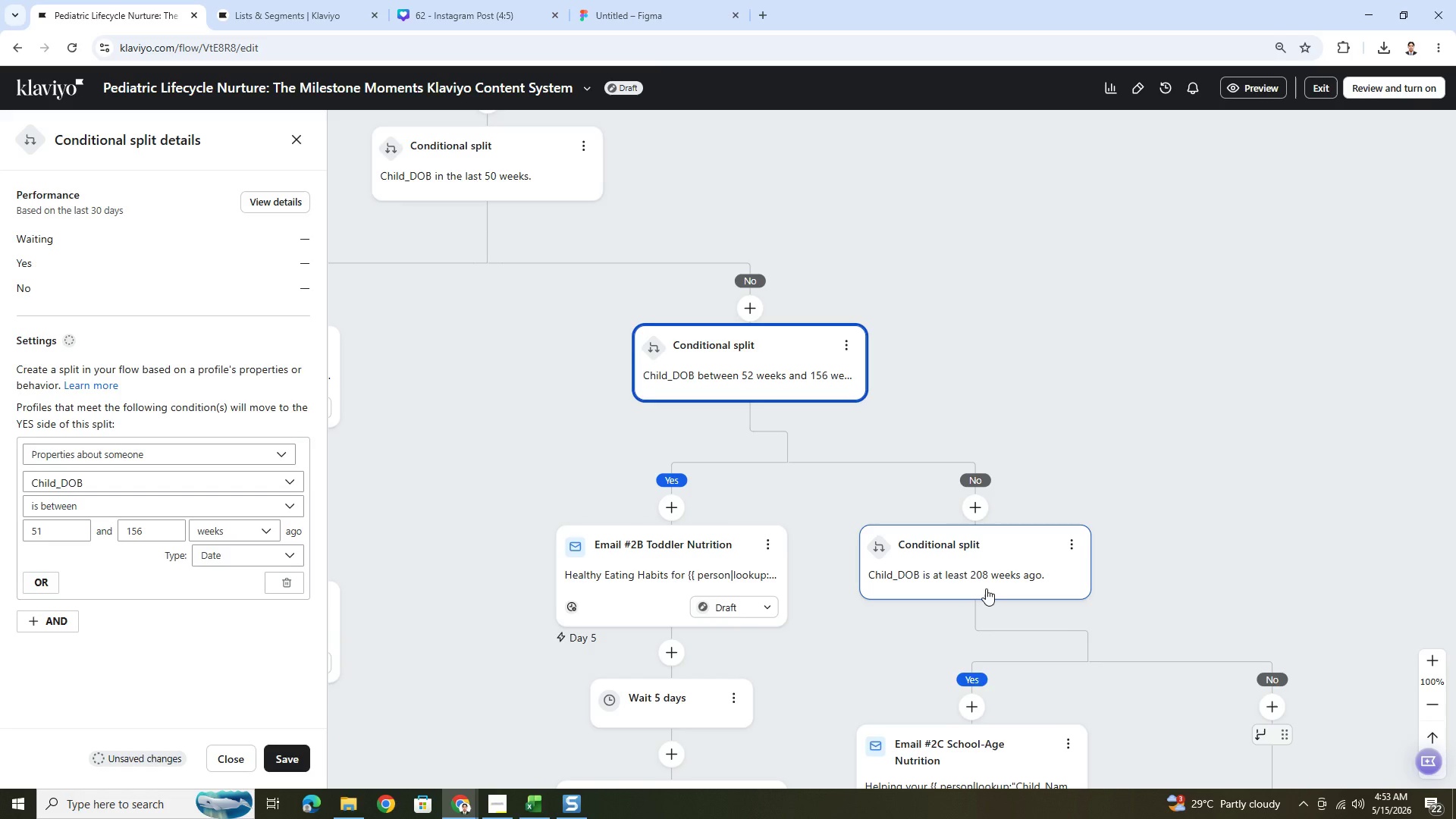 
left_click([494, 797])